 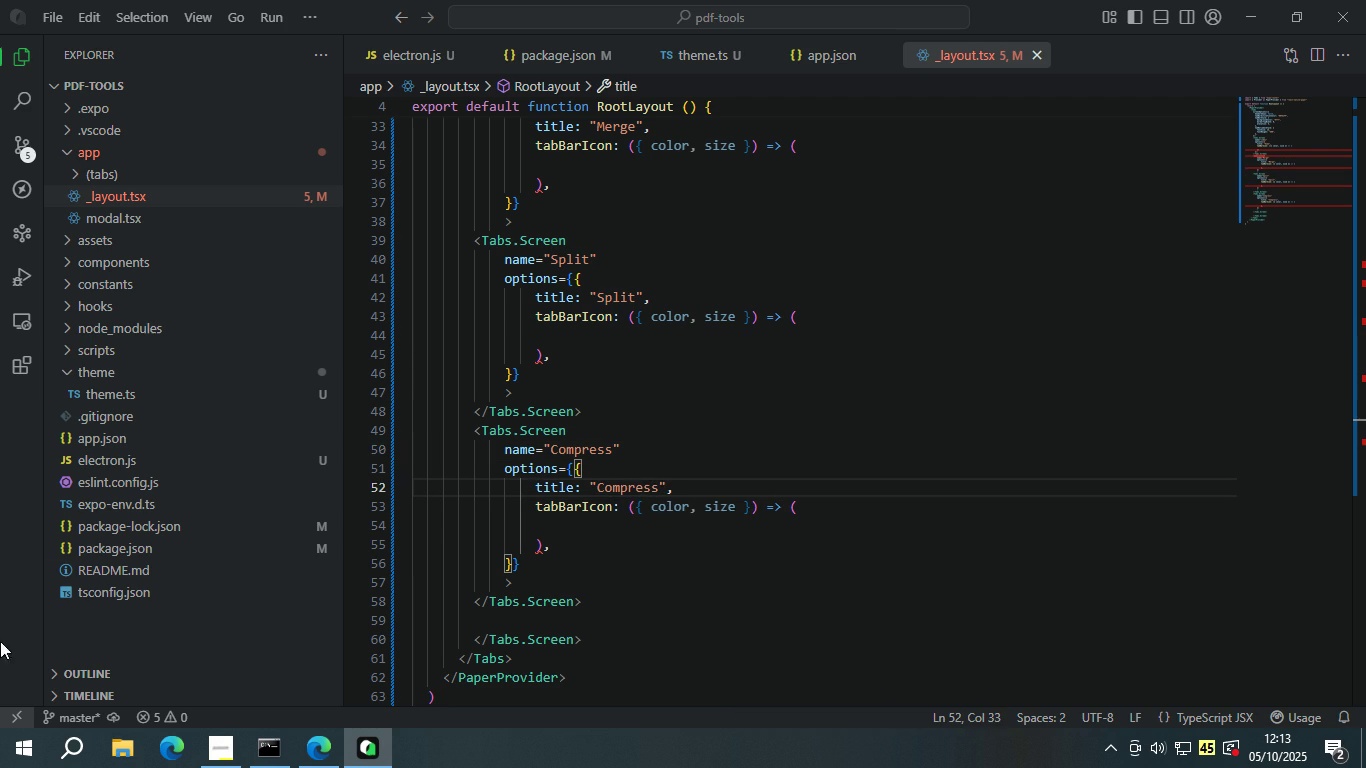 
left_click([259, 750])
 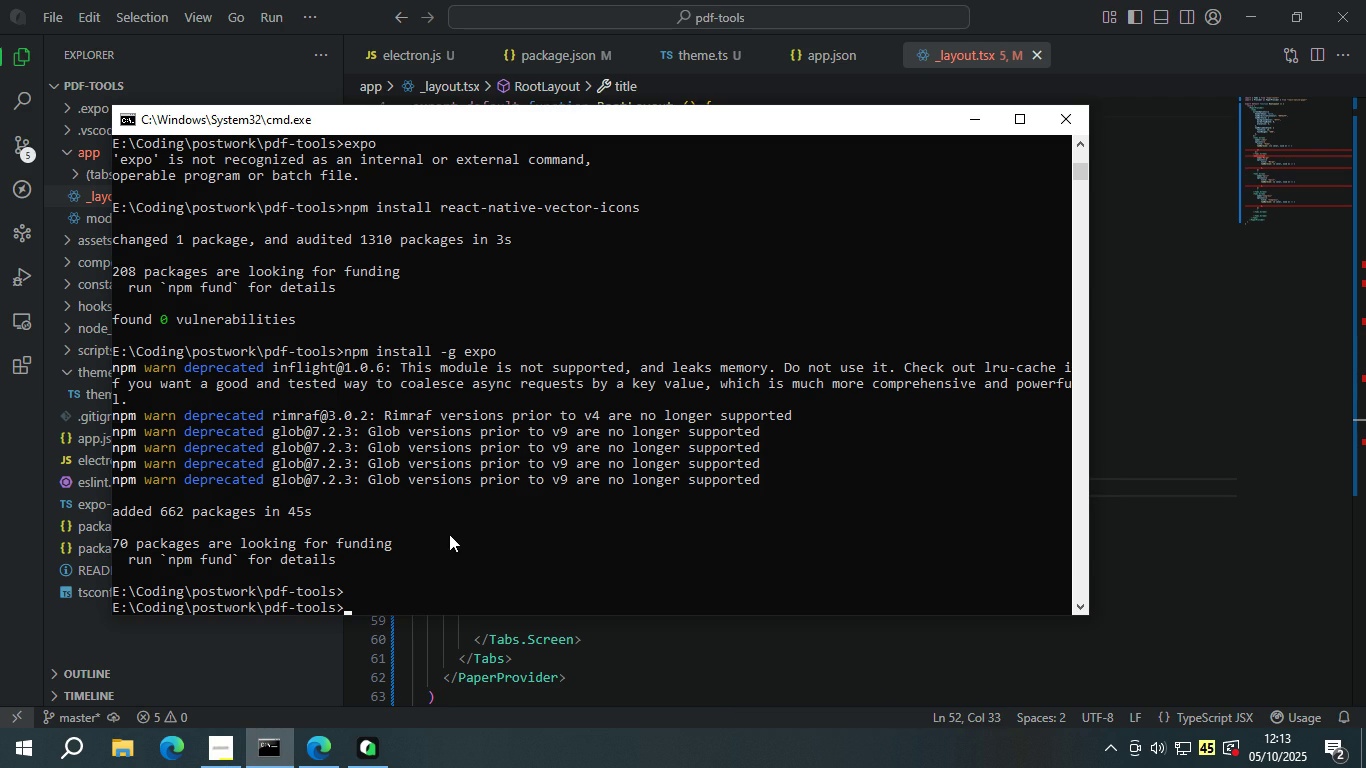 
left_click([449, 534])
 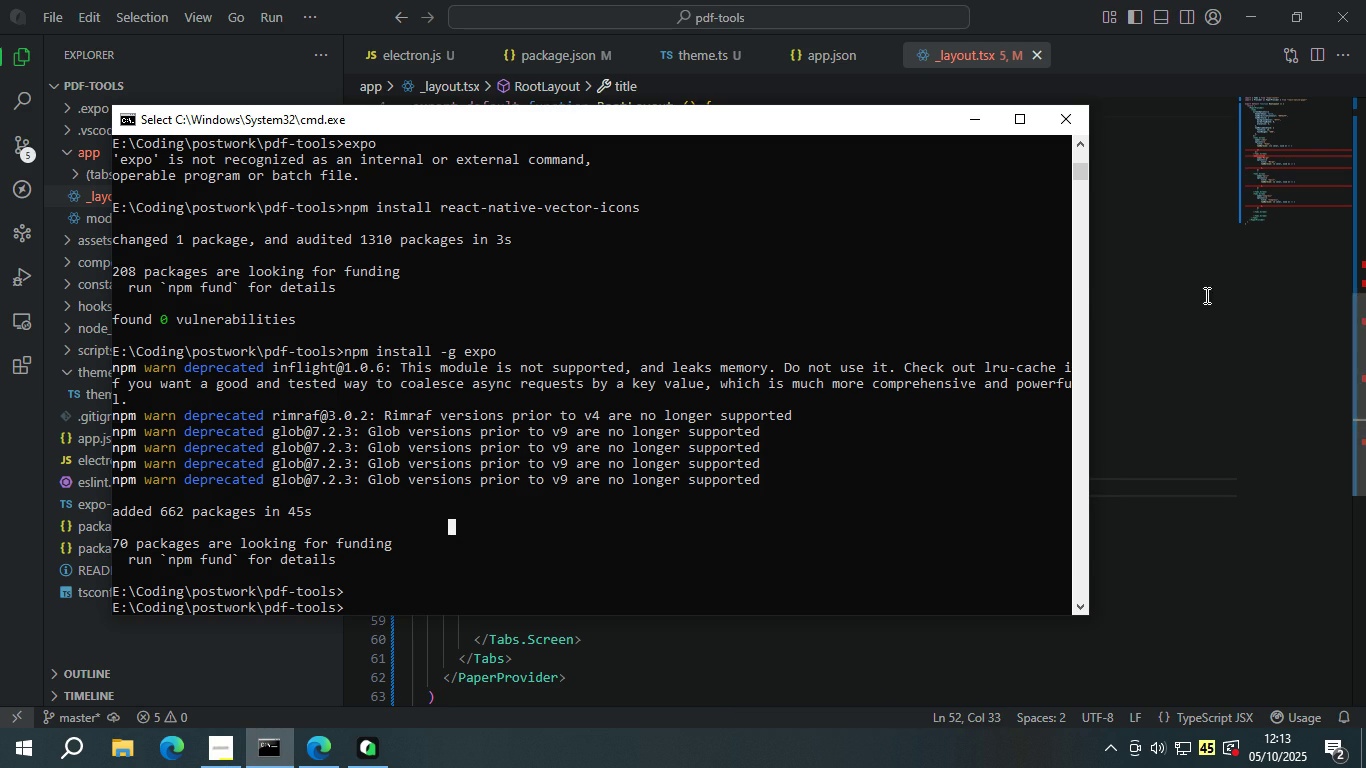 
left_click([1151, 312])
 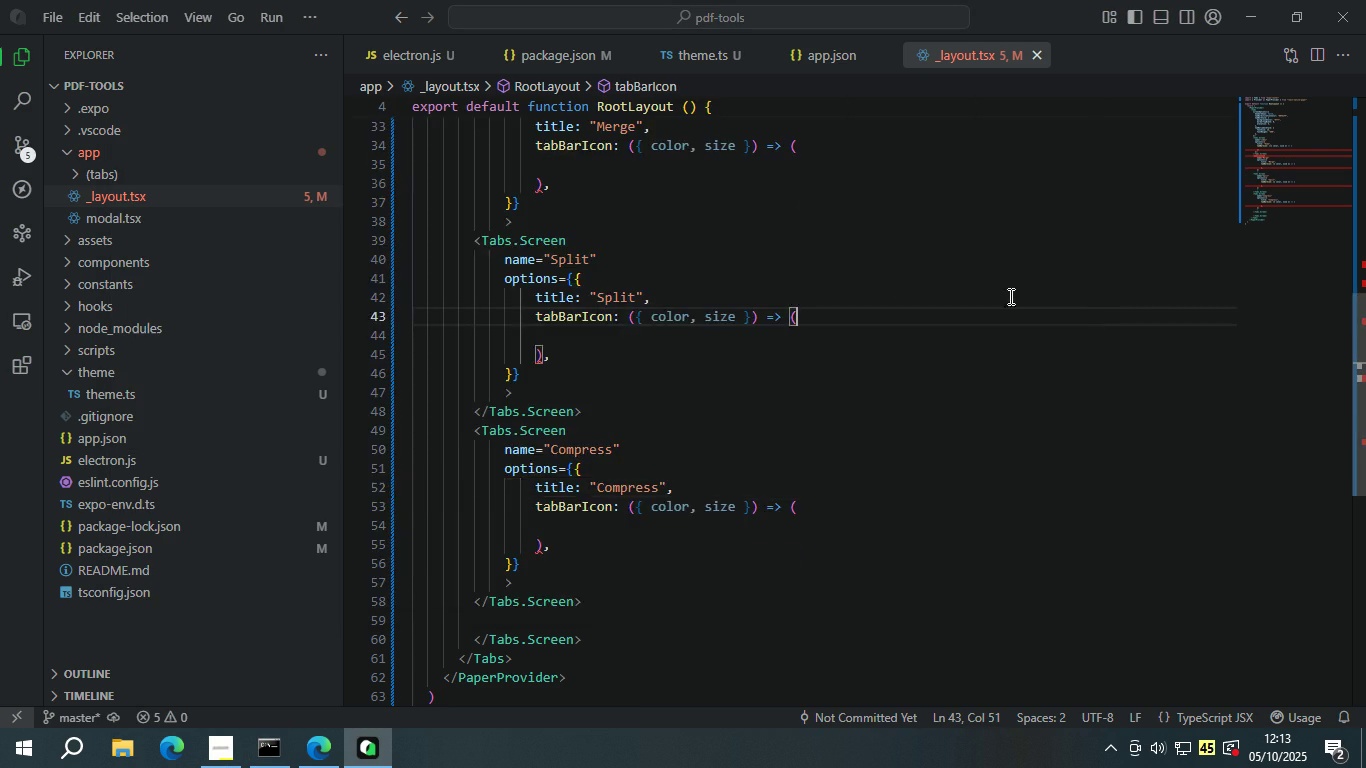 
scroll: coordinate [956, 292], scroll_direction: up, amount: 19.0
 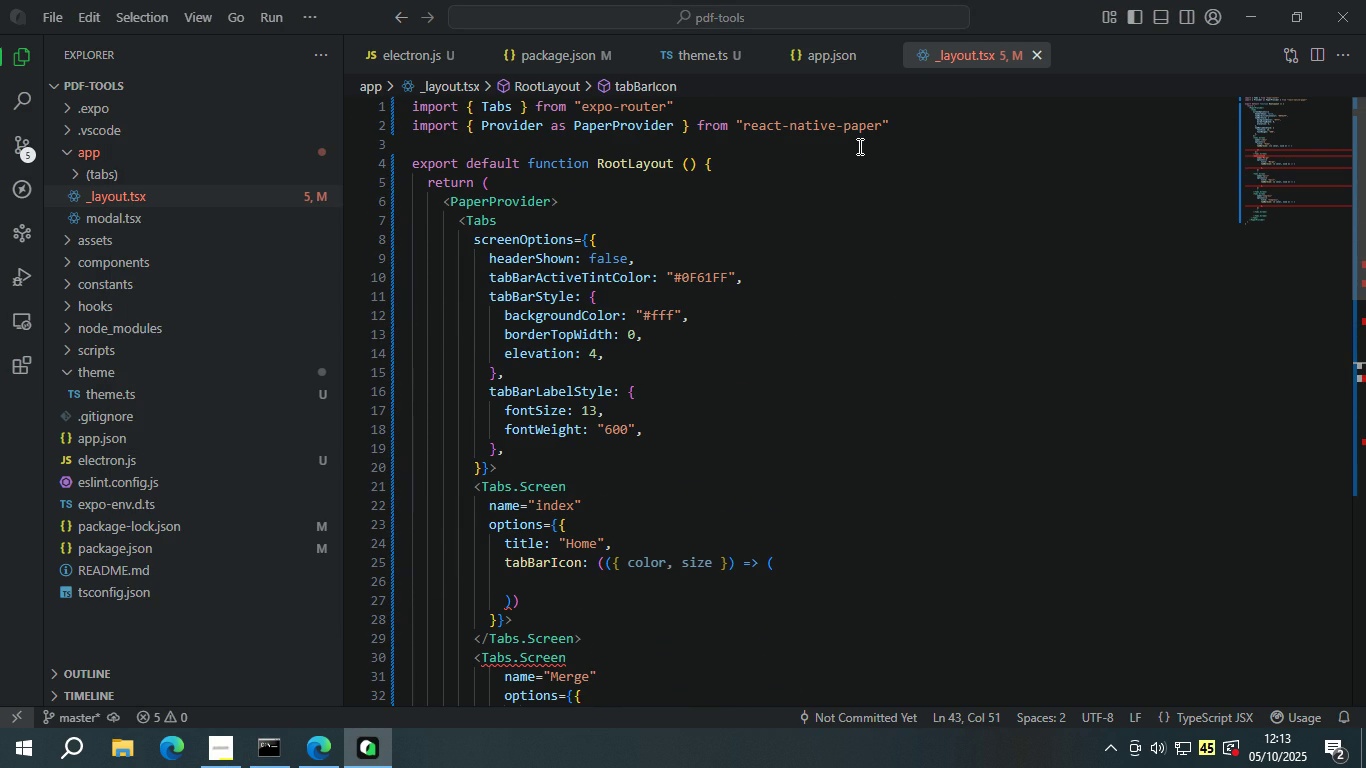 
left_click([858, 146])
 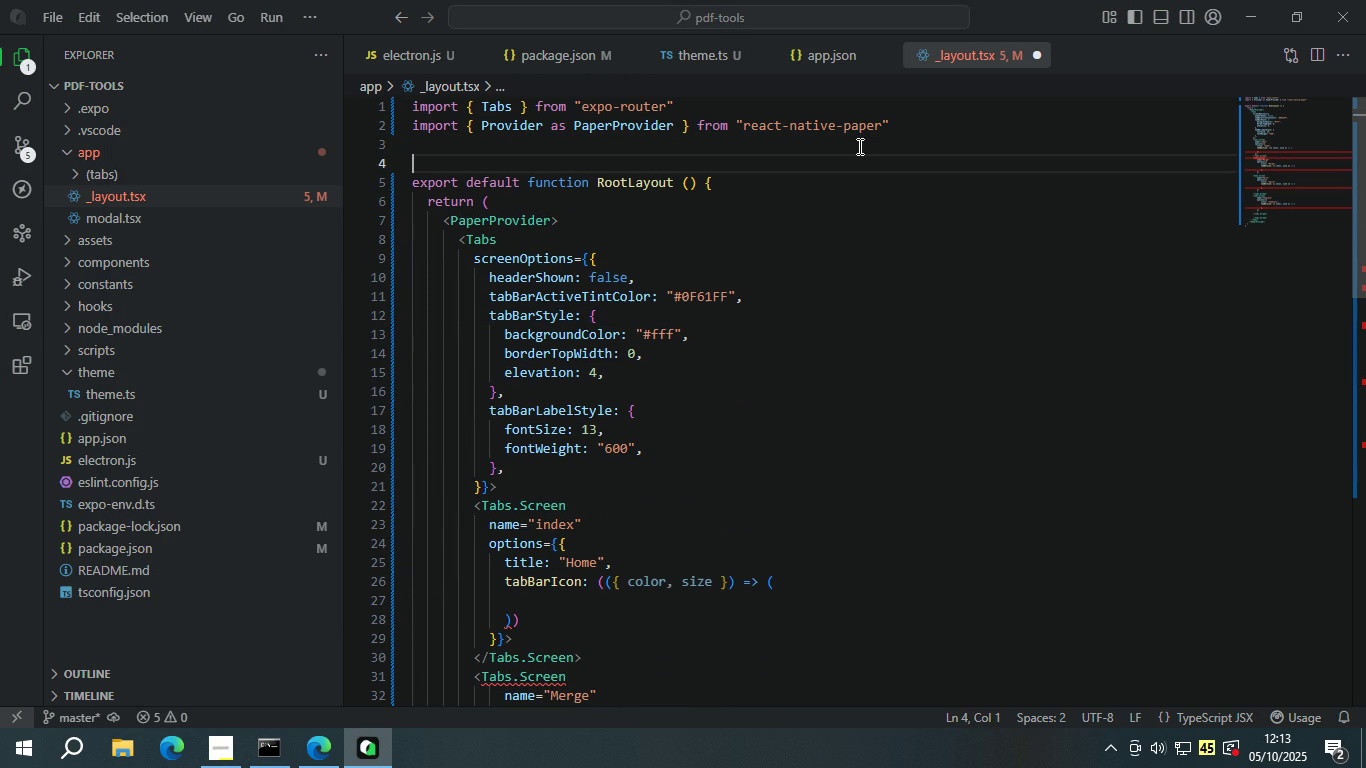 
key(Enter)
 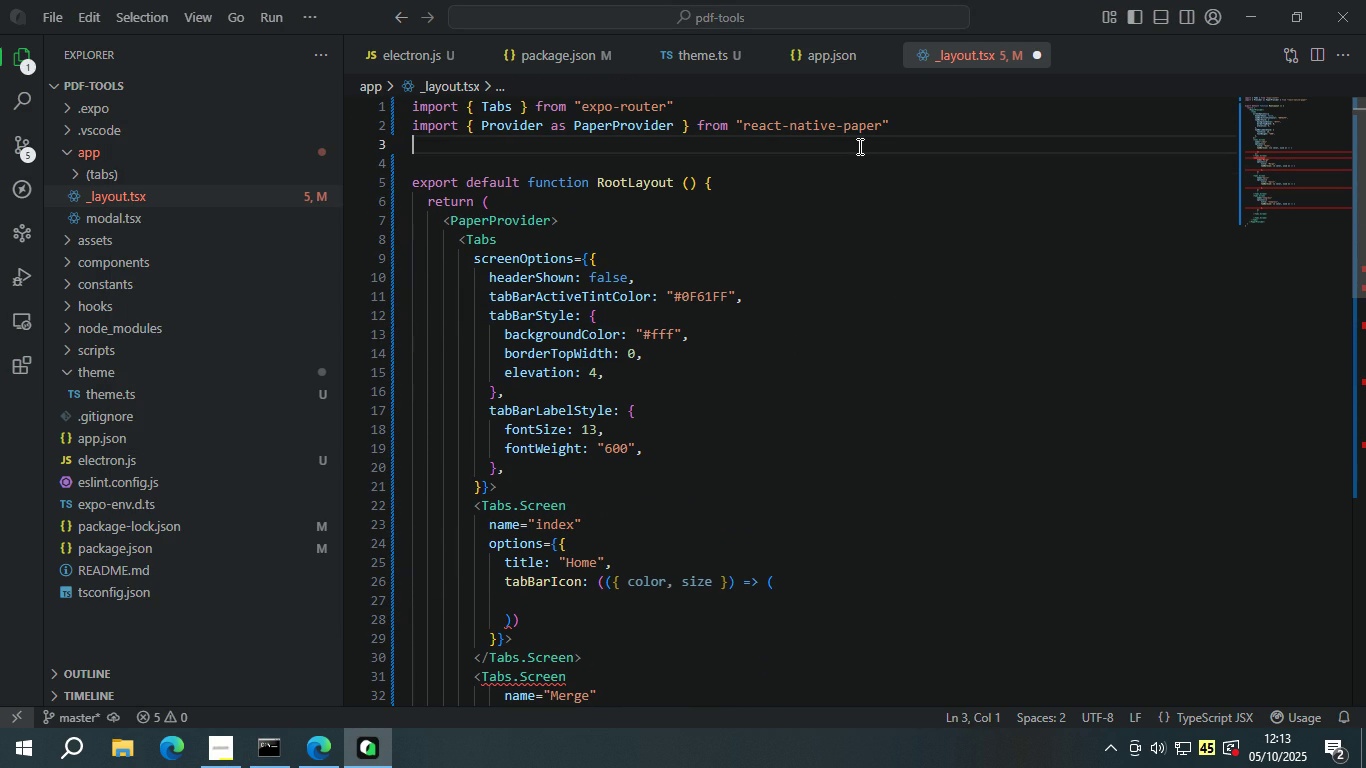 
key(ArrowUp)
 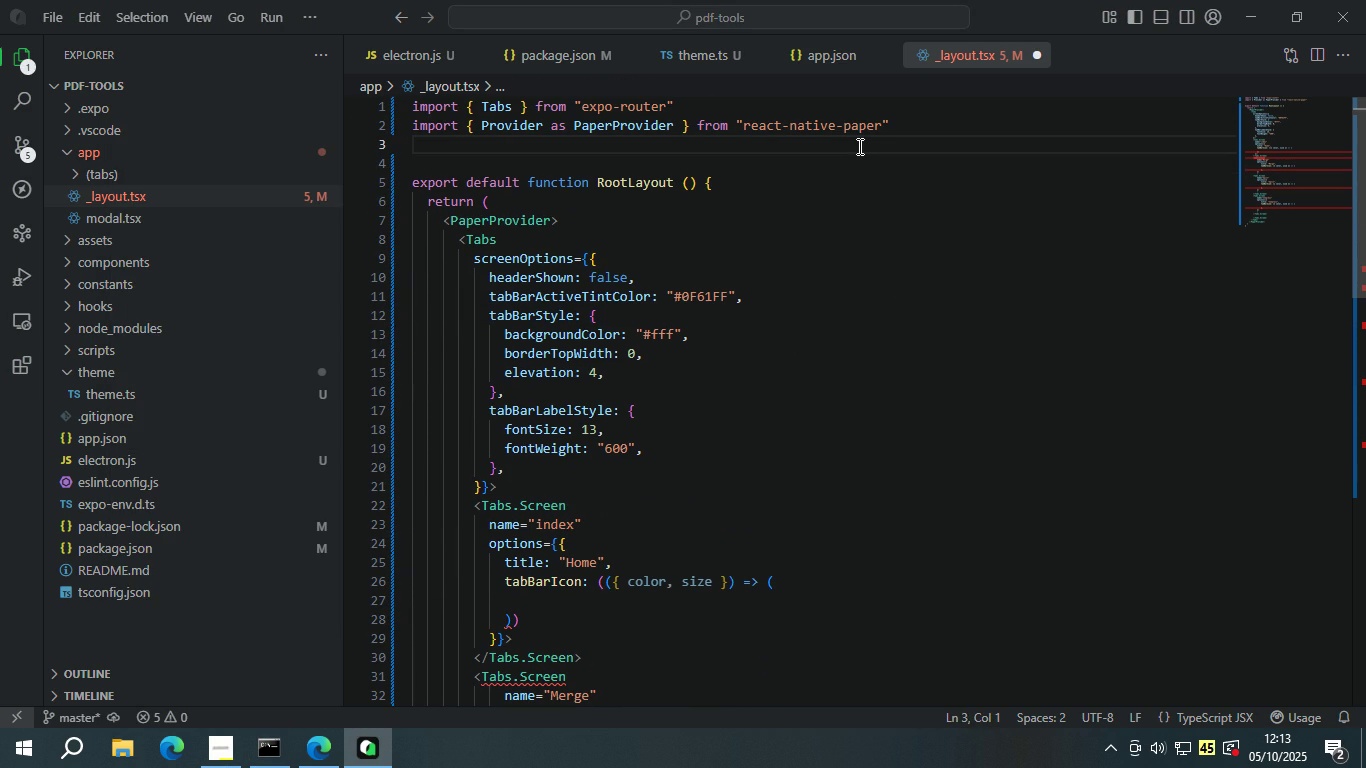 
type(import { MaterialComm)
key(Backspace)
key(Backspace)
key(Backspace)
key(Backspace)
key(Backspace)
key(Backspace)
key(Backspace)
key(Backspace)
key(Backspace)
key(Backspace)
key(Backspace)
key(Backspace)
key(Backspace)
key(Backspace)